 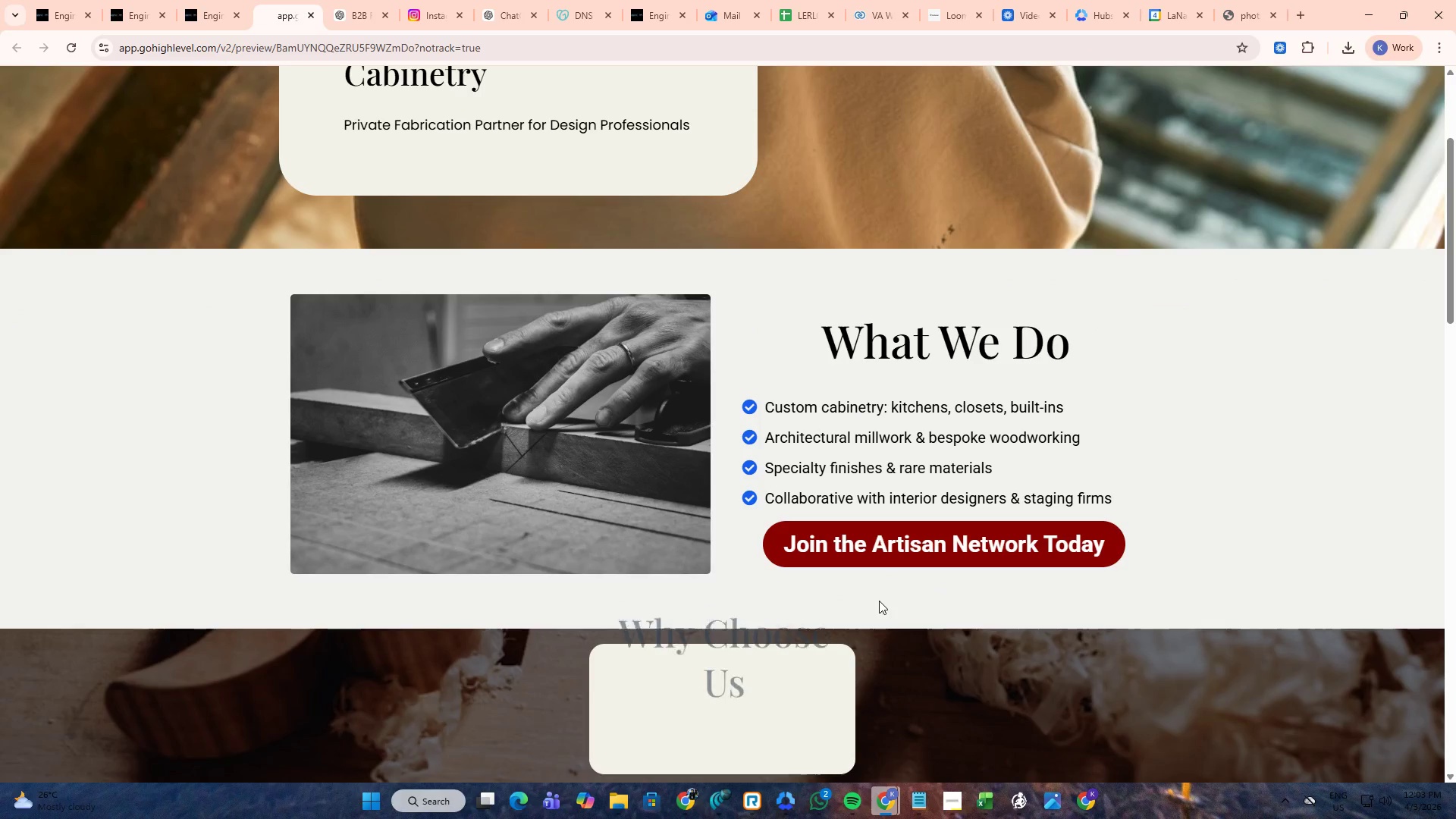 
scroll: coordinate [879, 601], scroll_direction: up, amount: 3.0
 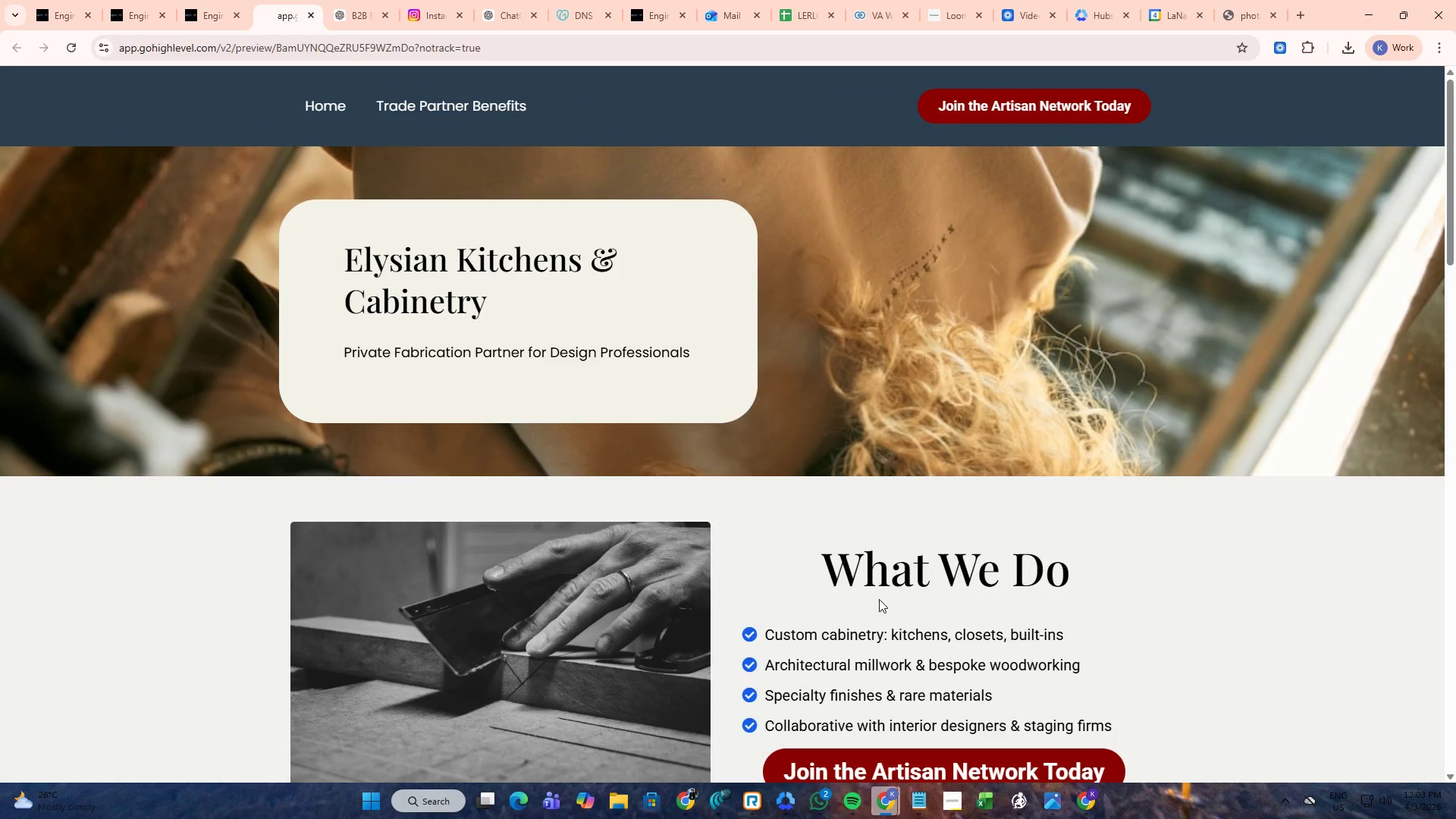 
scroll: coordinate [879, 595], scroll_direction: down, amount: 1.0
 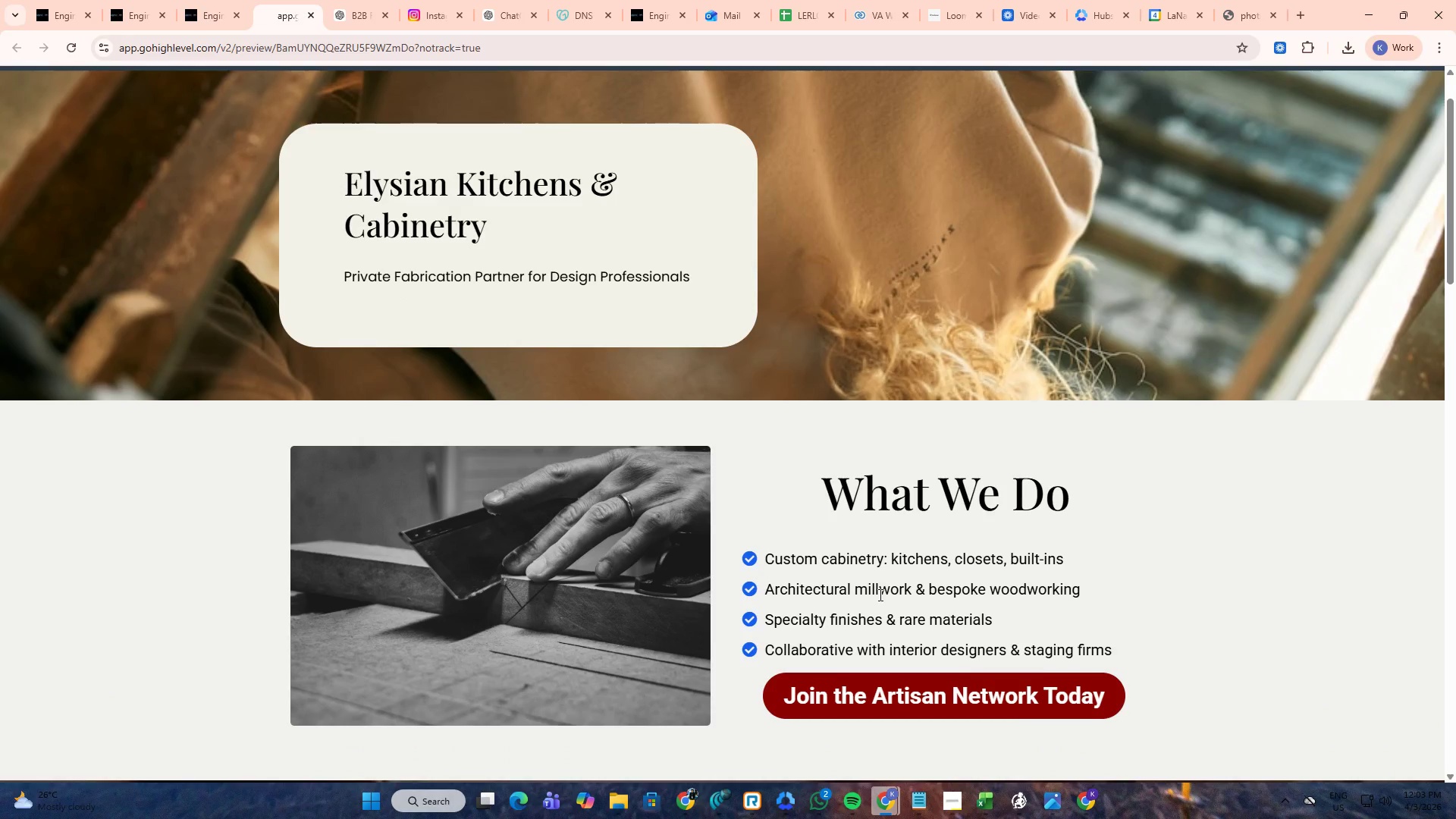 
scroll: coordinate [879, 595], scroll_direction: up, amount: 1.0
 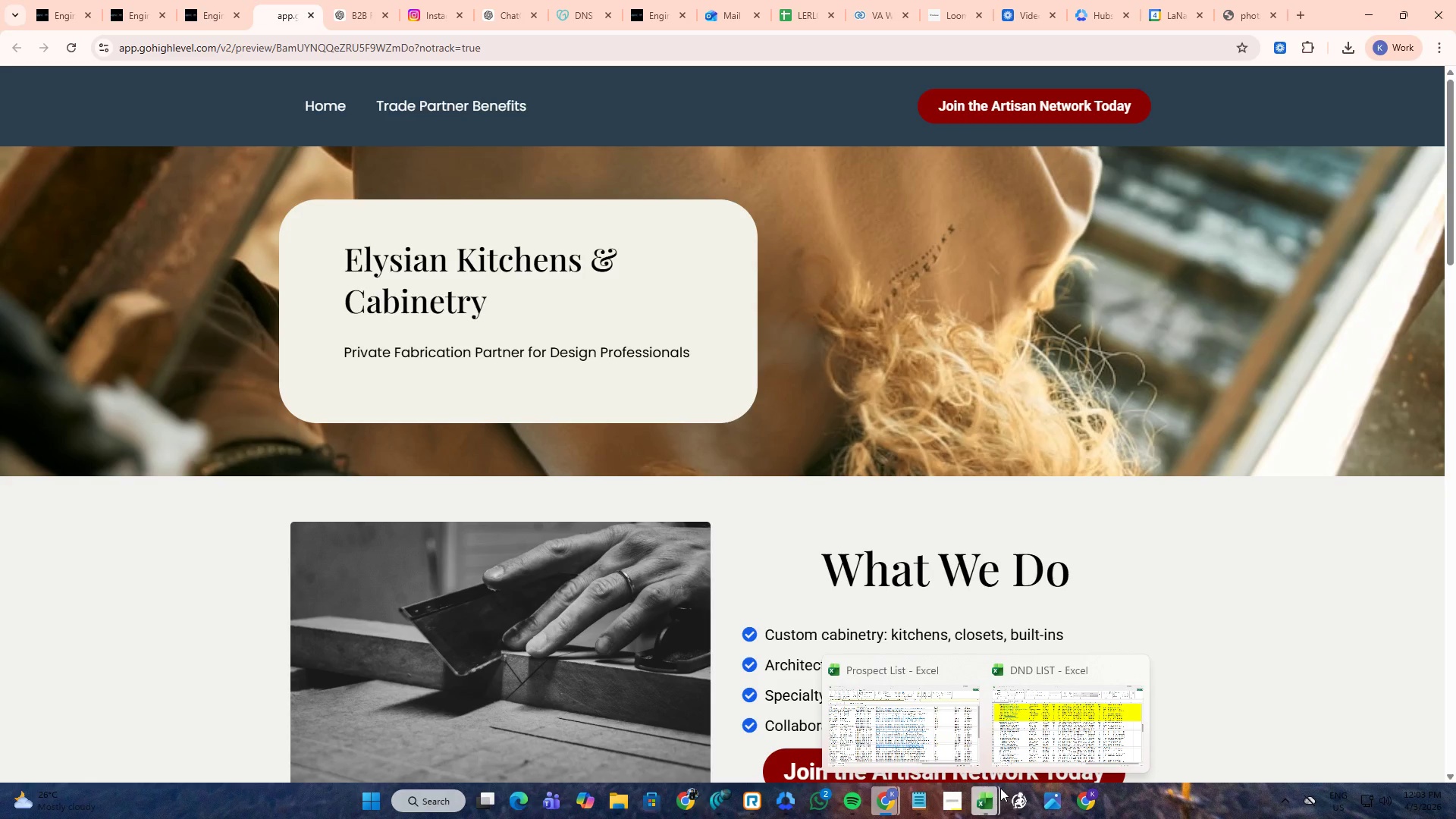 
left_click([1013, 792])
 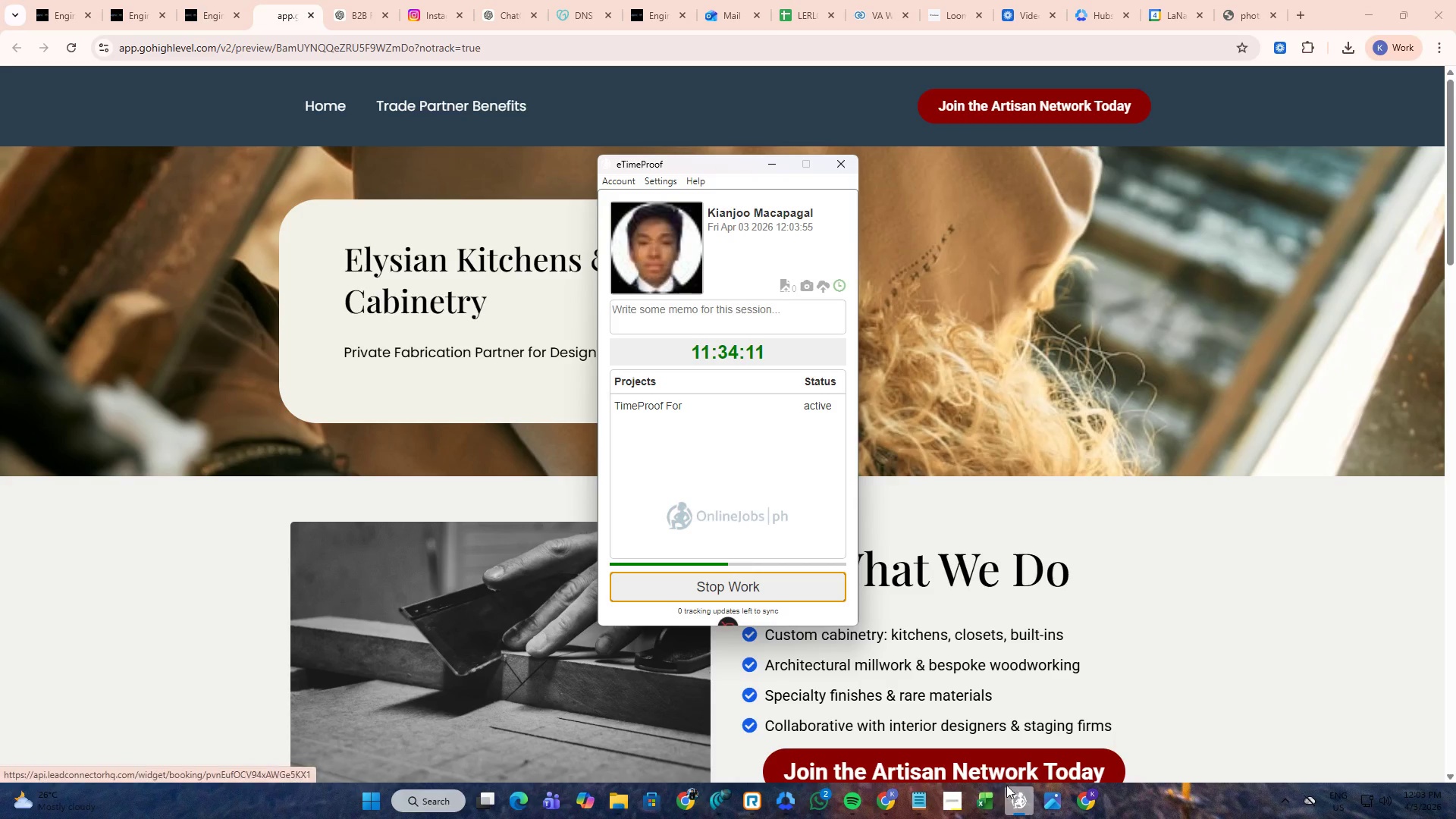 
left_click([959, 792])